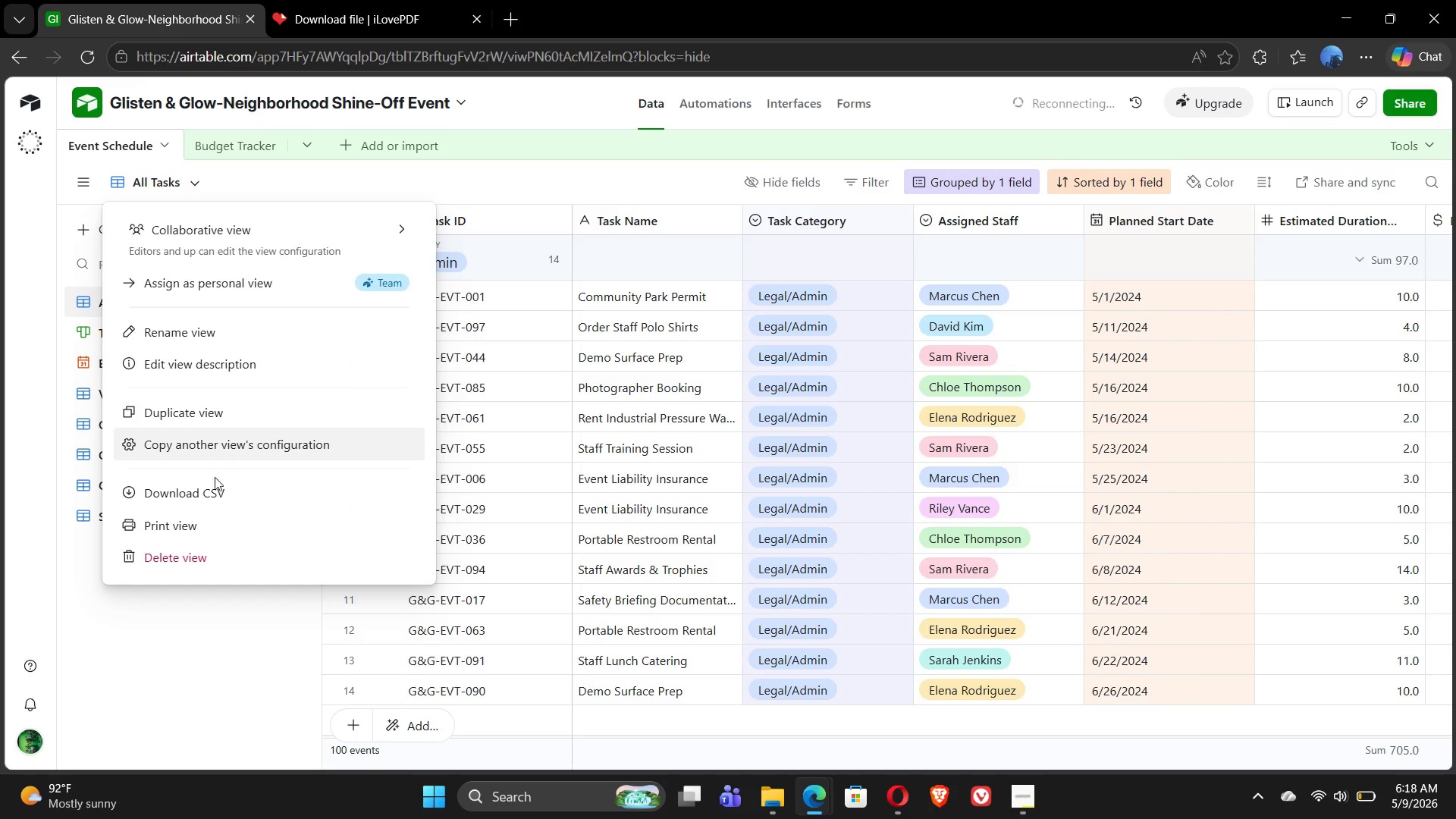 
left_click([216, 488])
 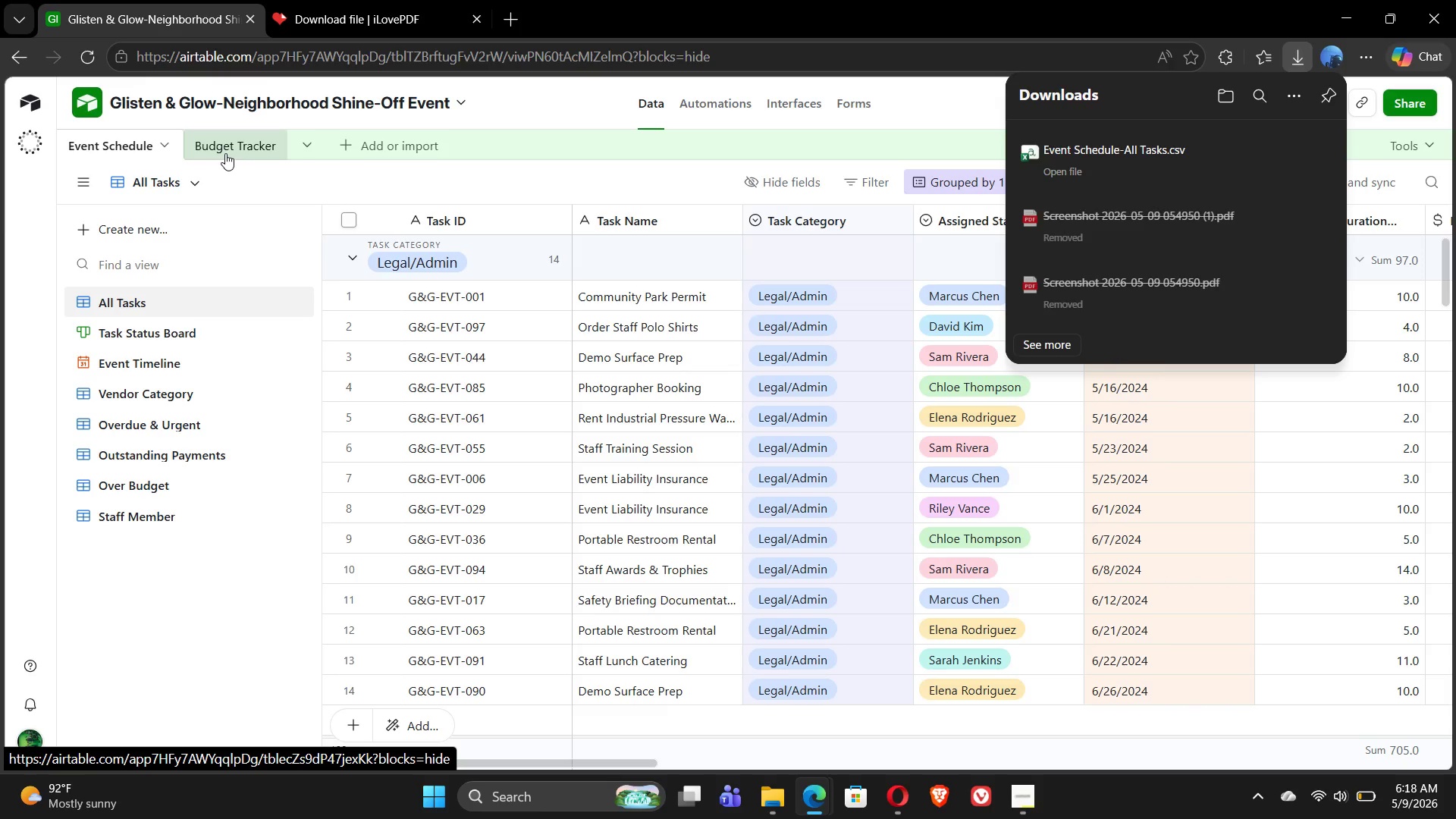 
wait(26.55)
 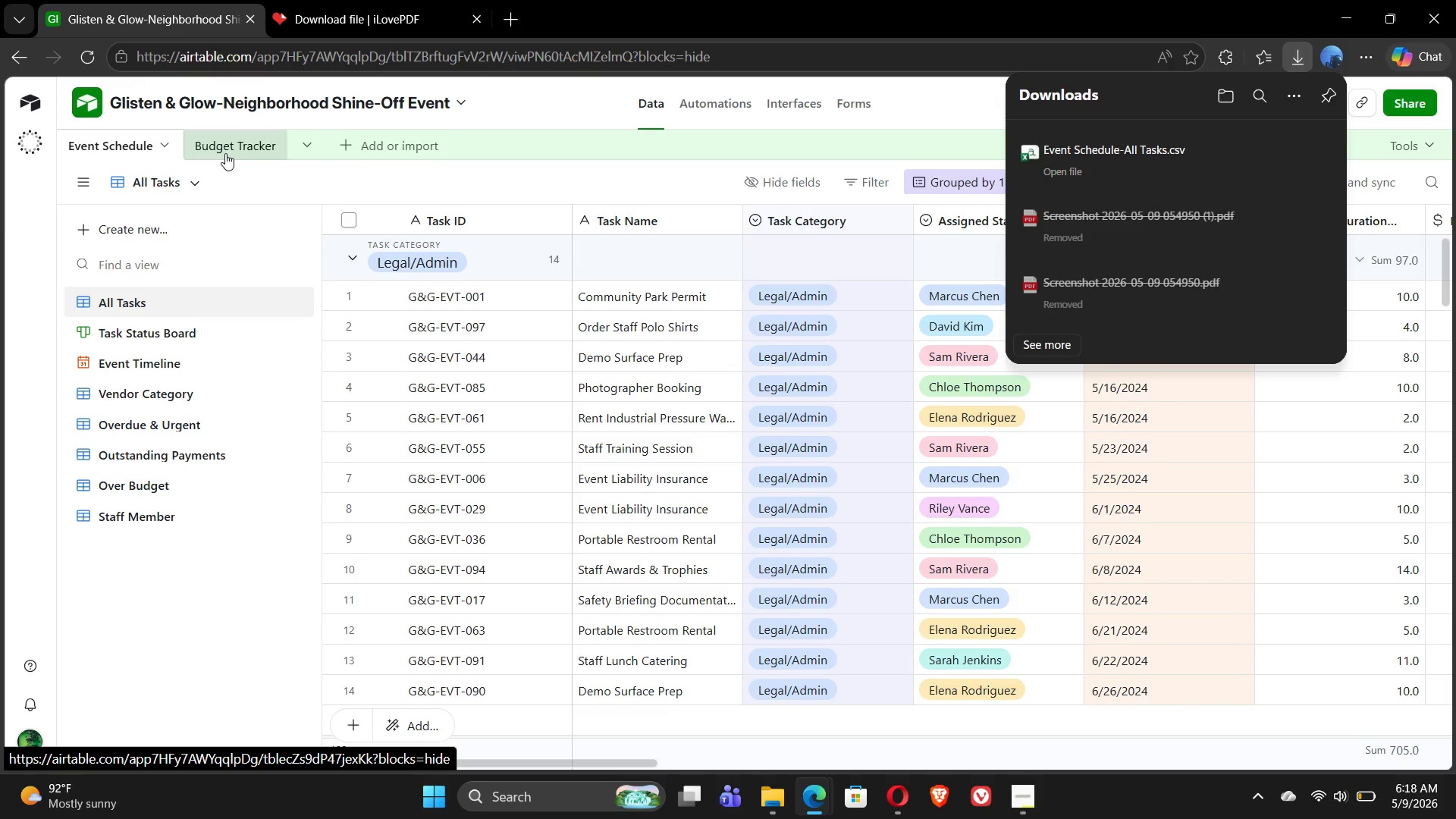 
left_click([225, 153])
 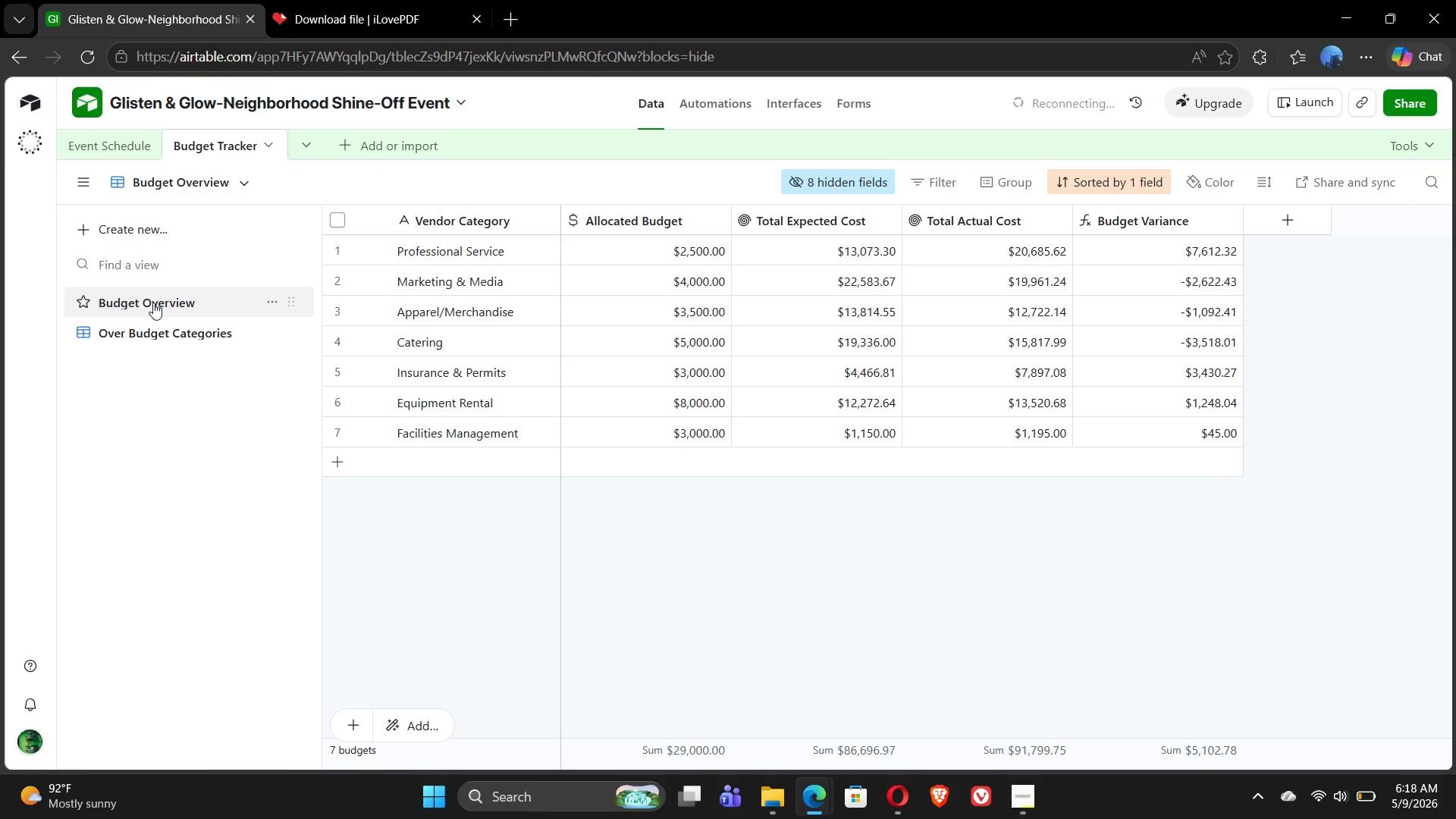 
left_click([152, 303])
 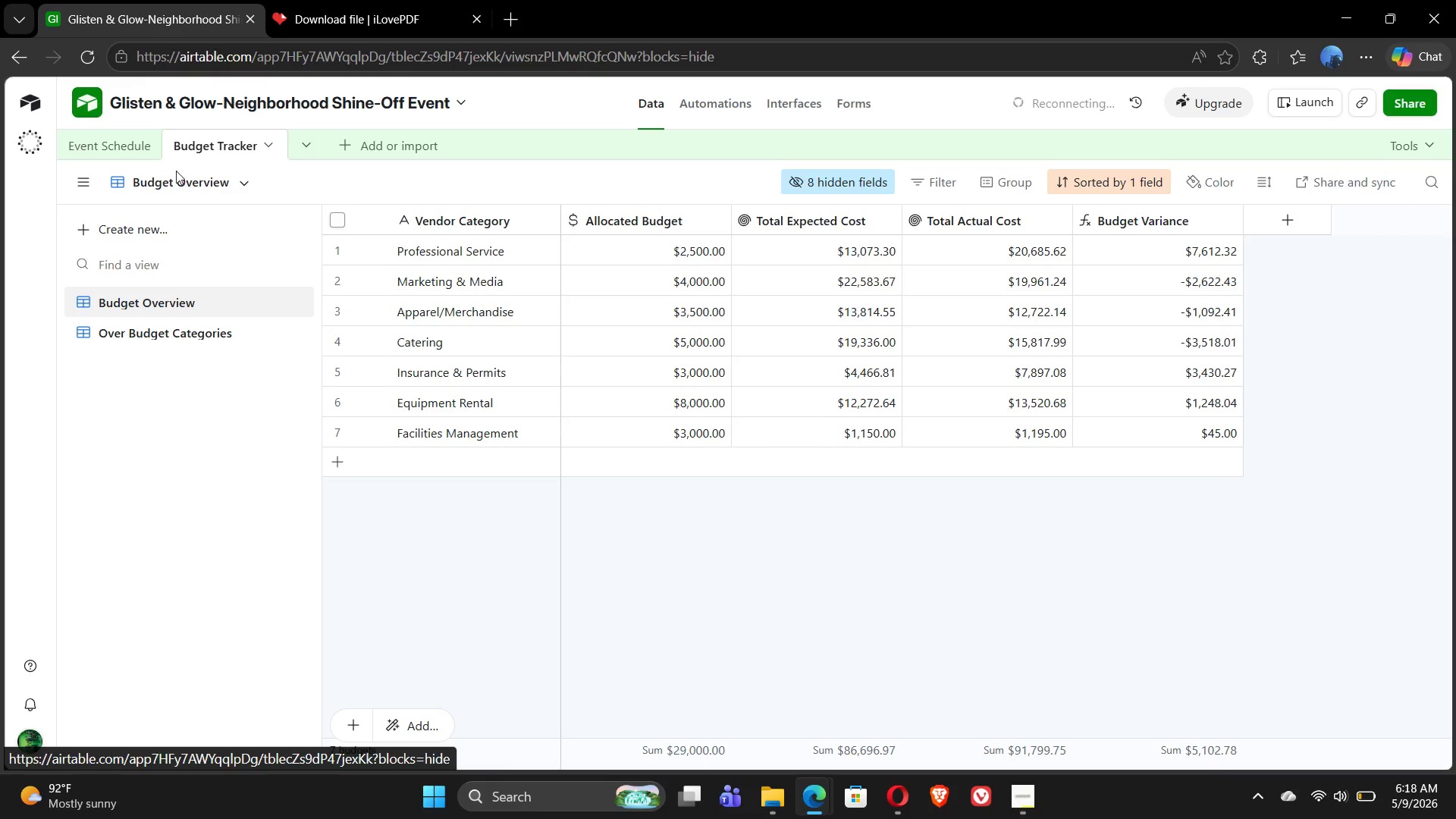 
left_click([165, 182])
 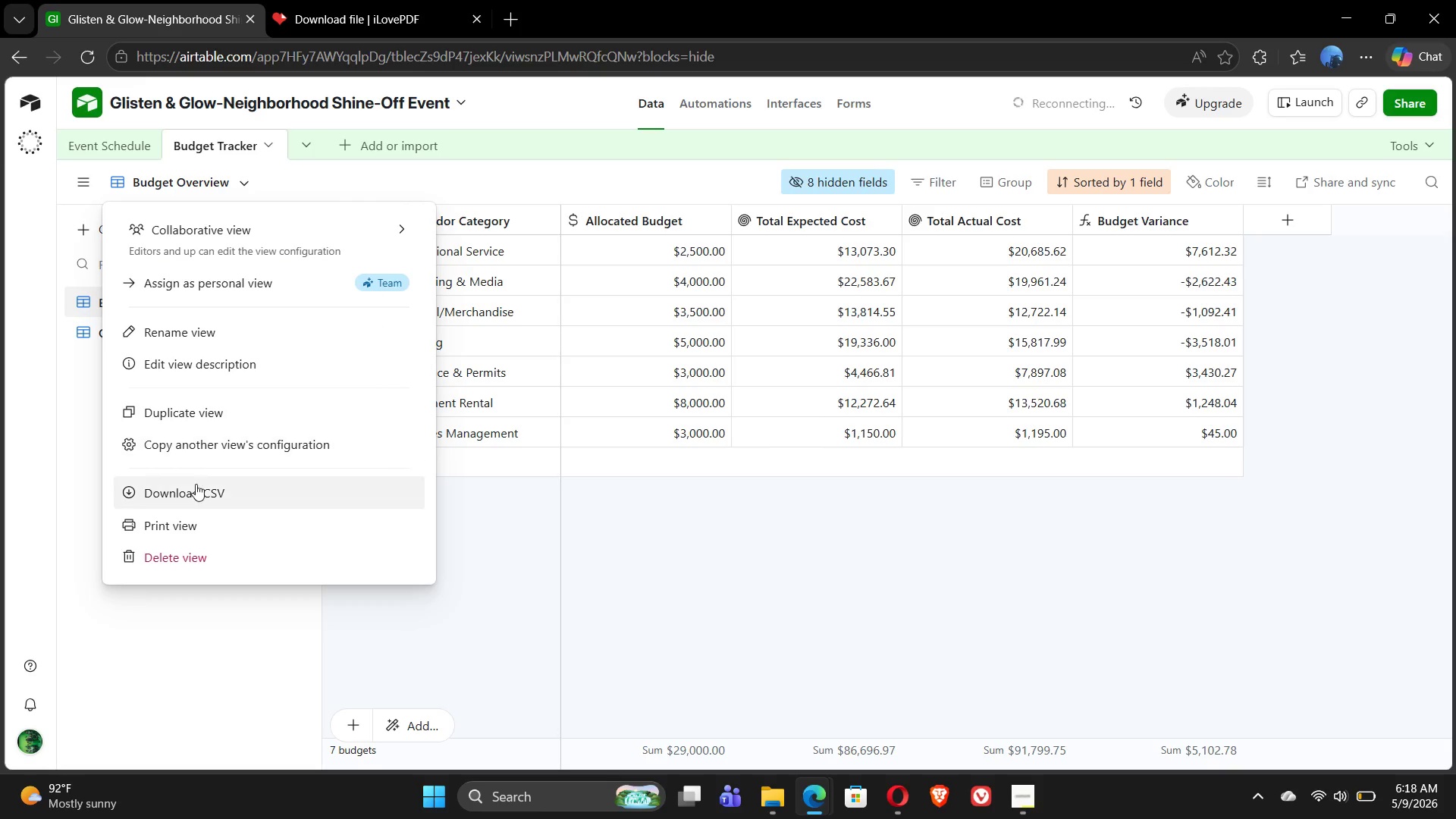 
left_click([196, 488])